 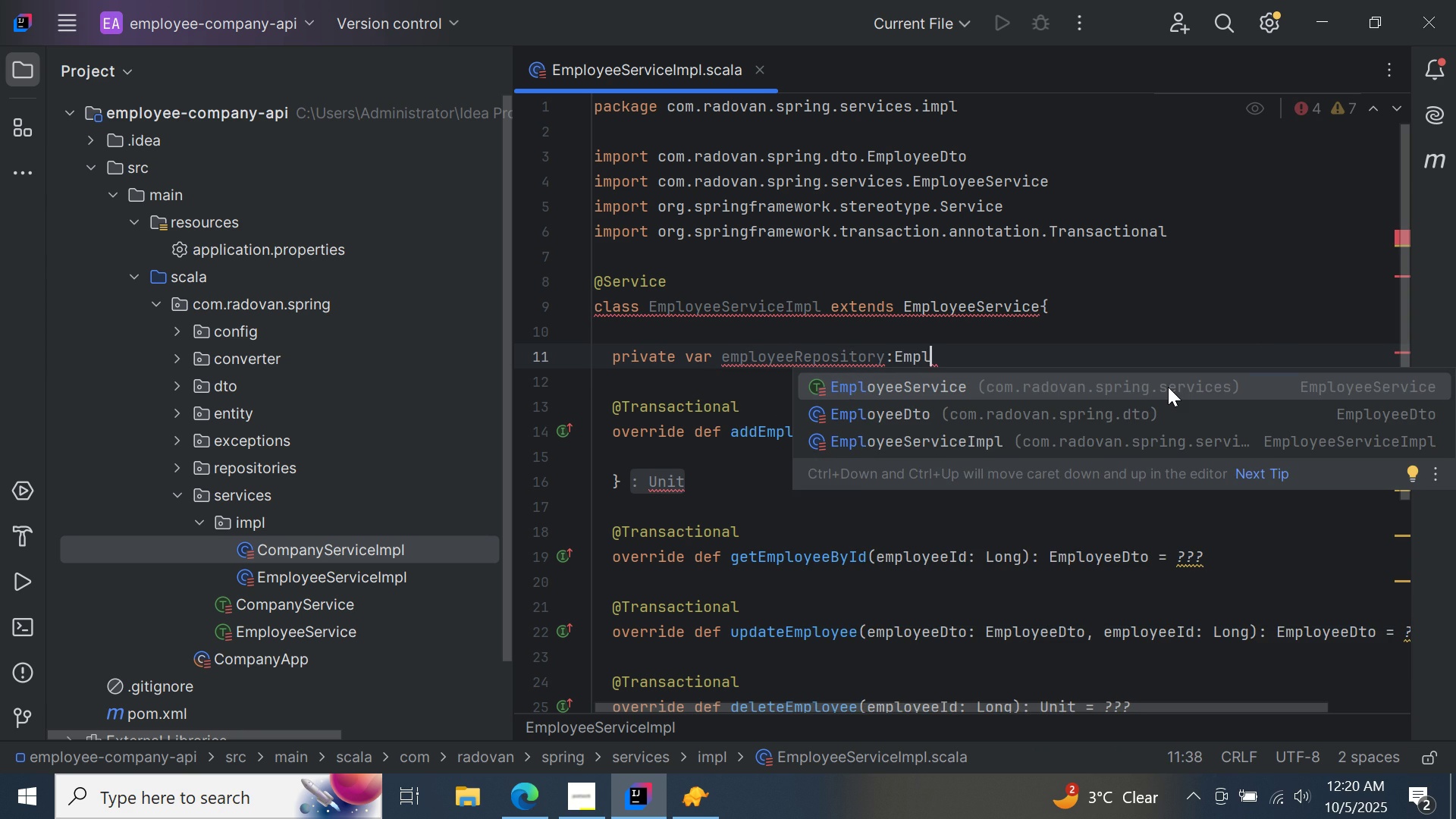 
key(Control+ControlLeft)
 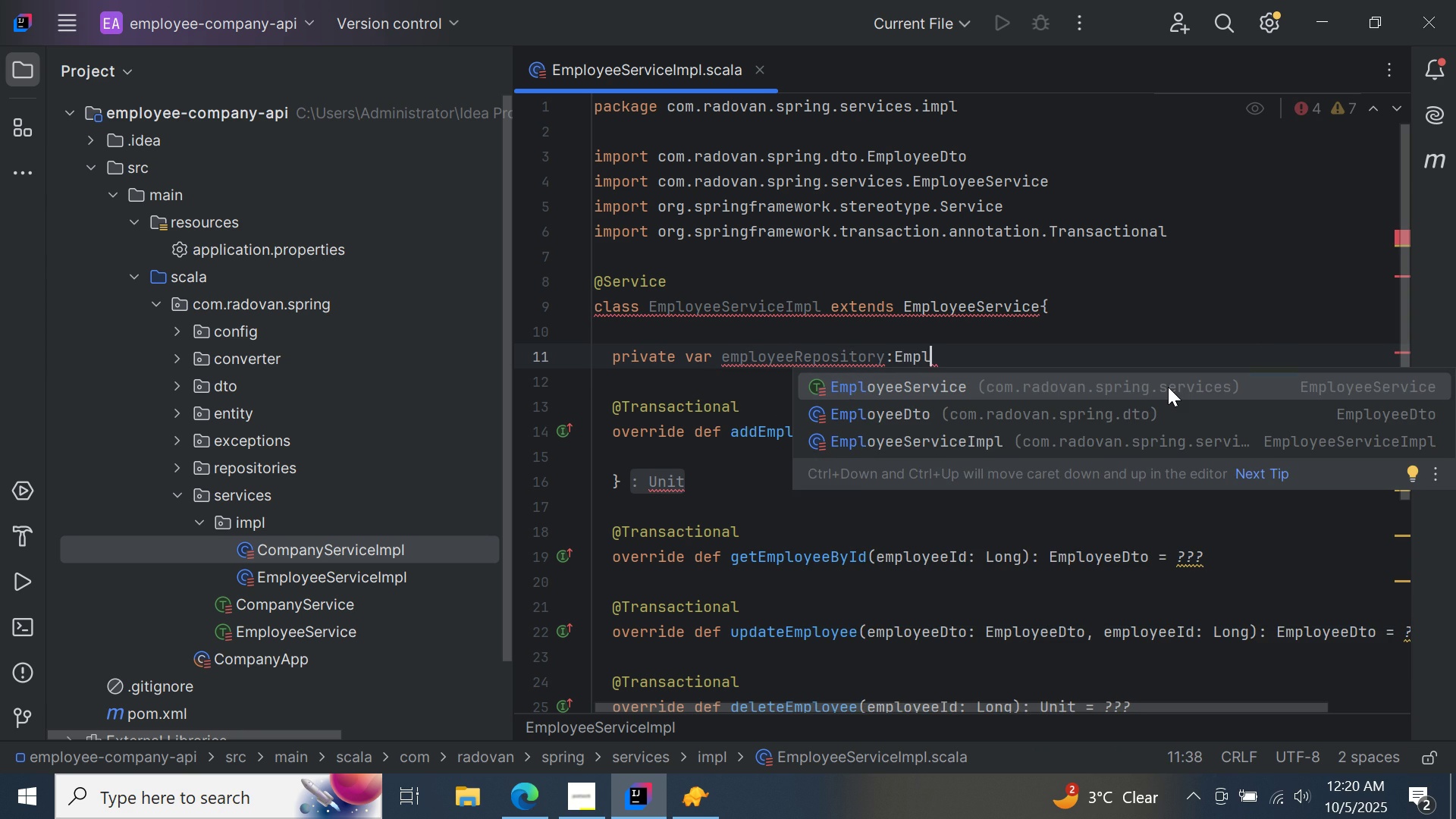 
key(Control+Space)
 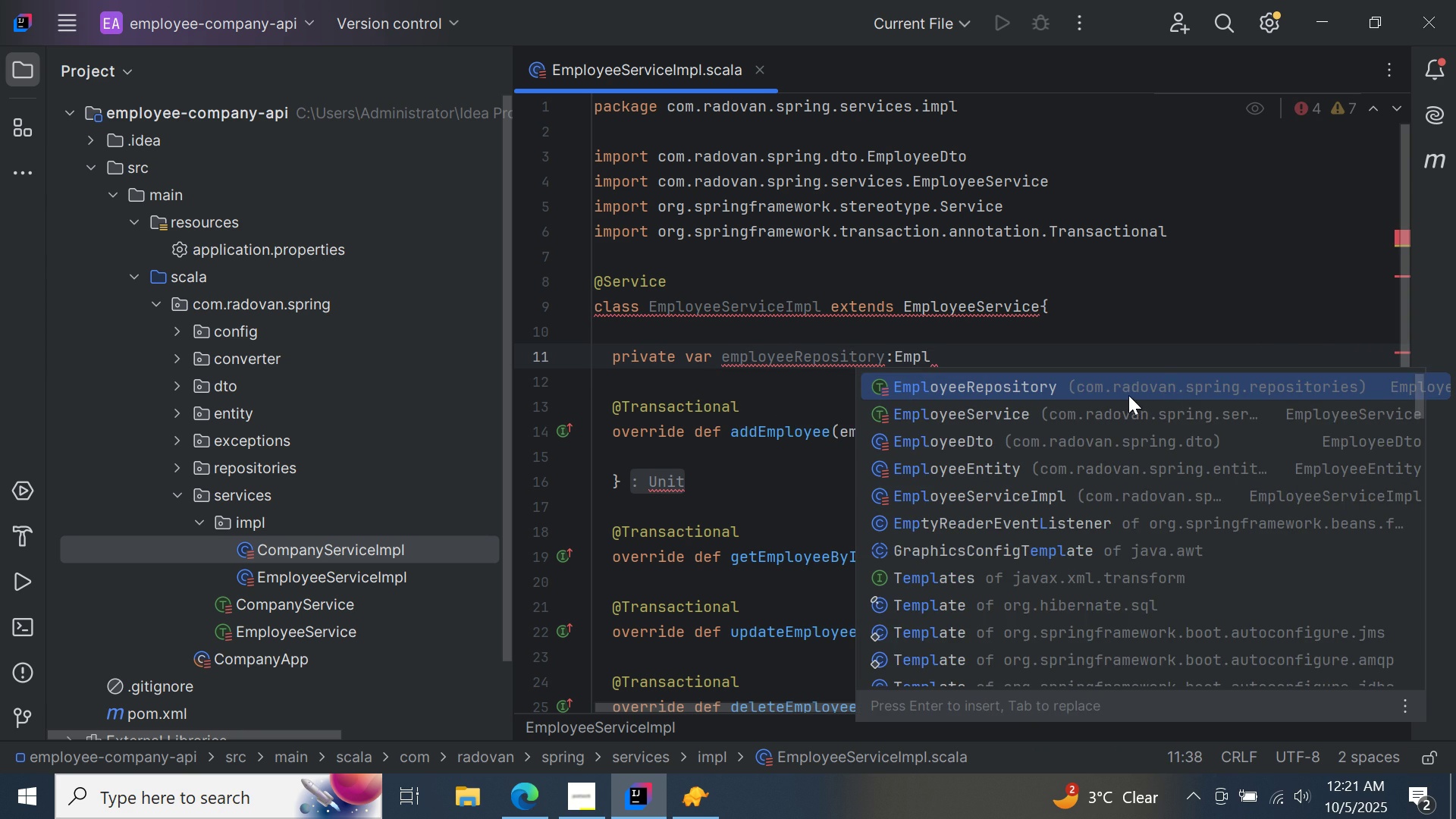 
double_click([1128, 395])
 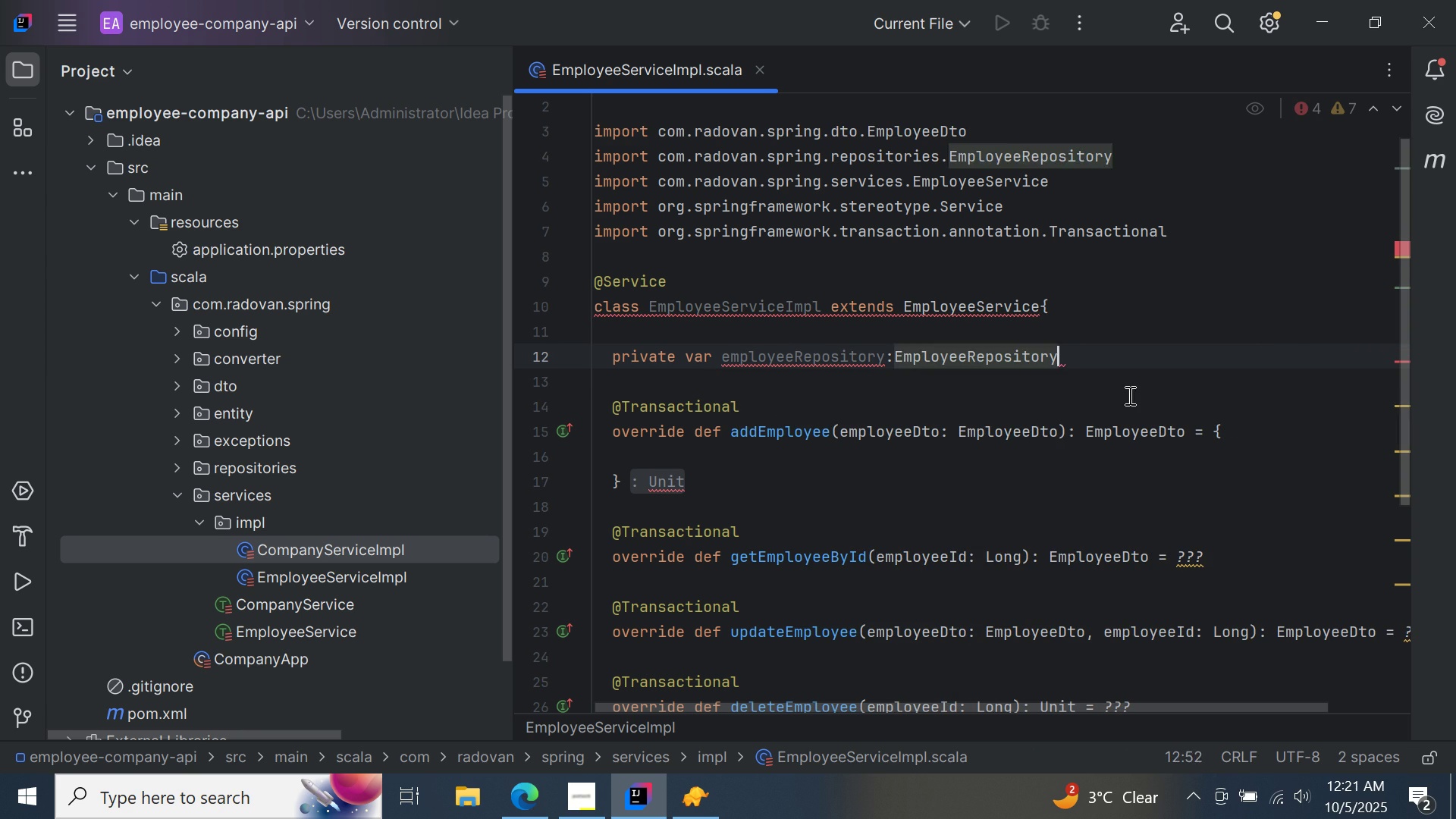 
key(Space)
 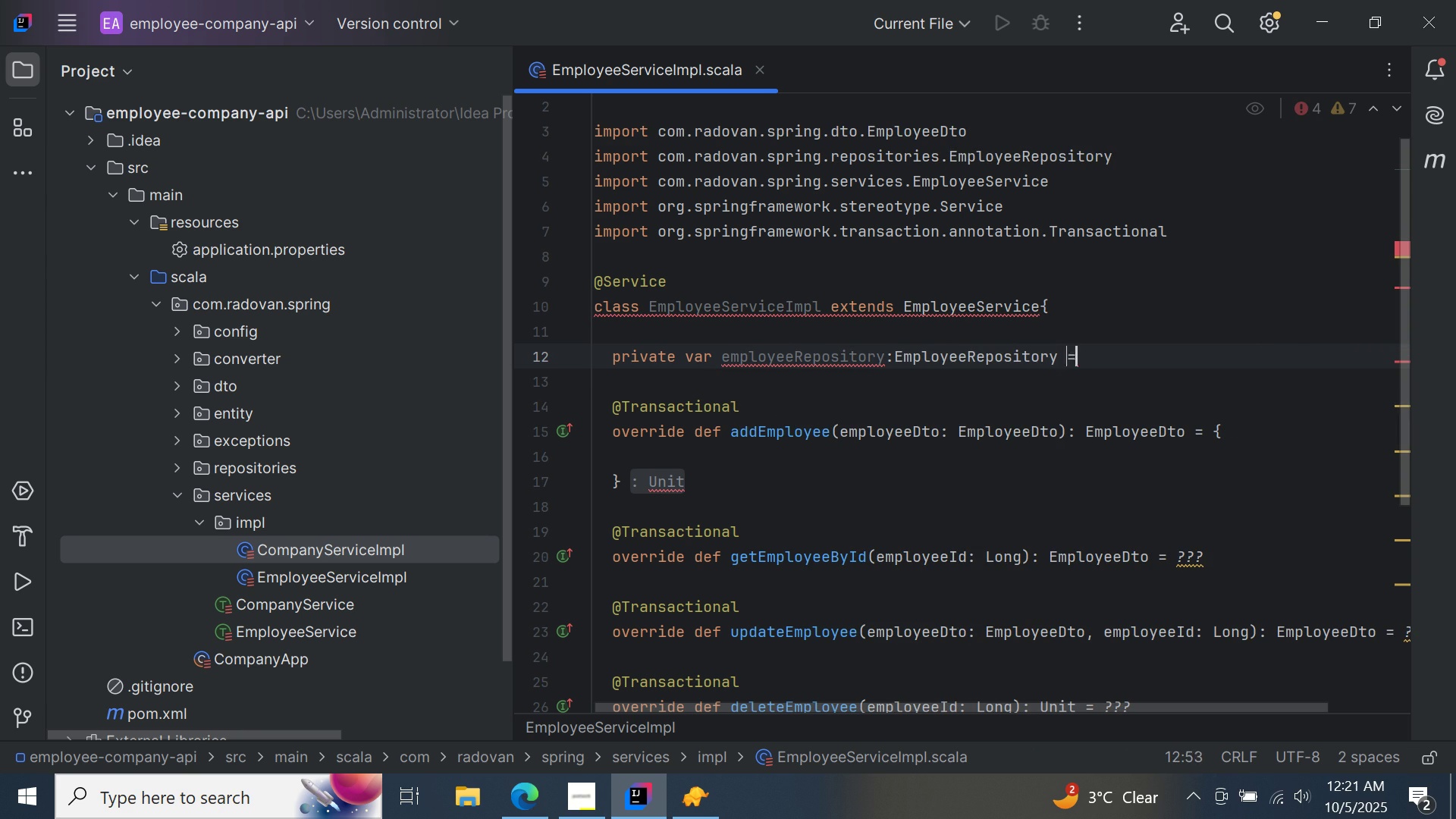 
key(Equal)
 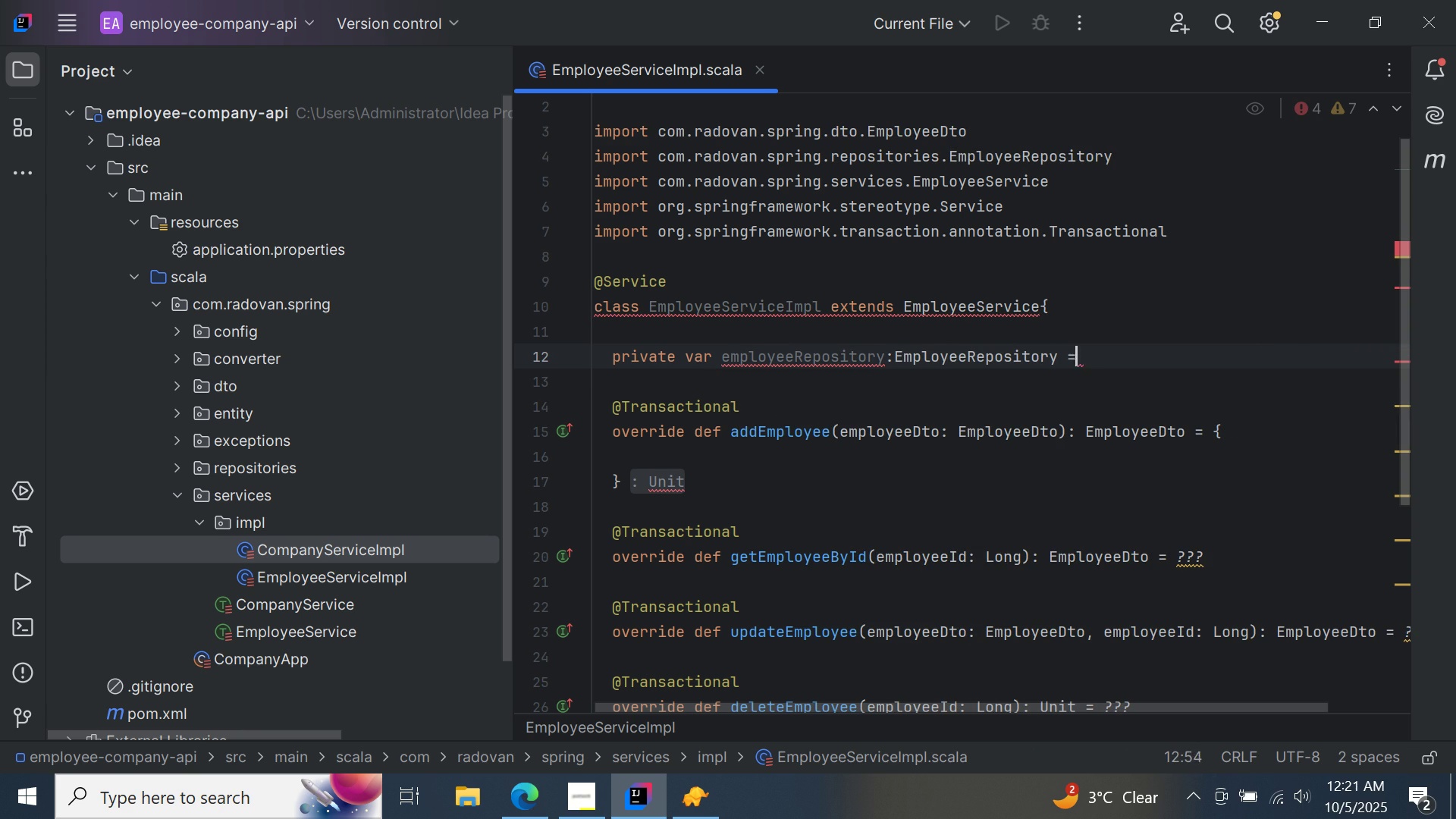 
key(Space)